 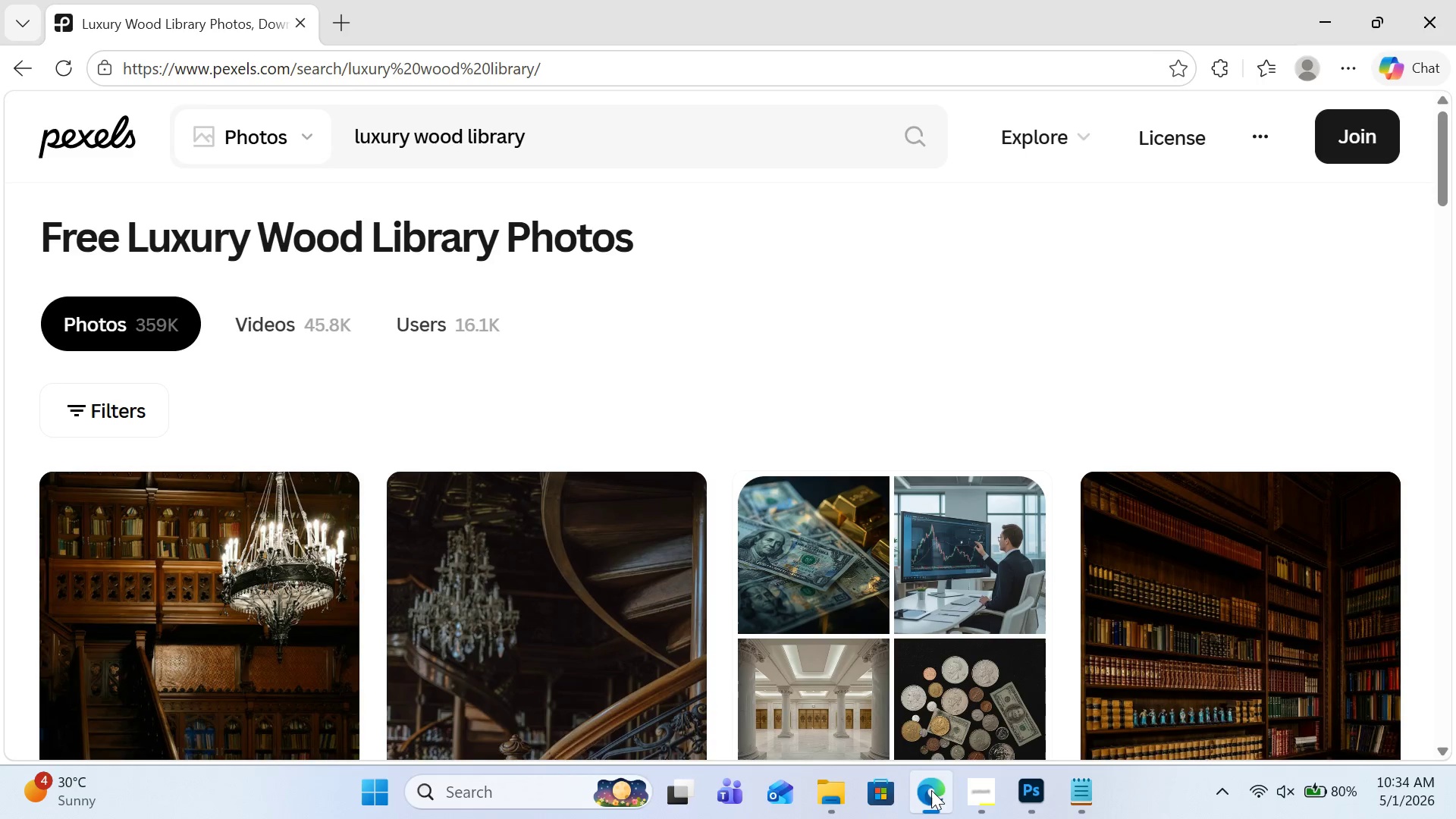 
scroll: coordinate [698, 586], scroll_direction: down, amount: 3.0
 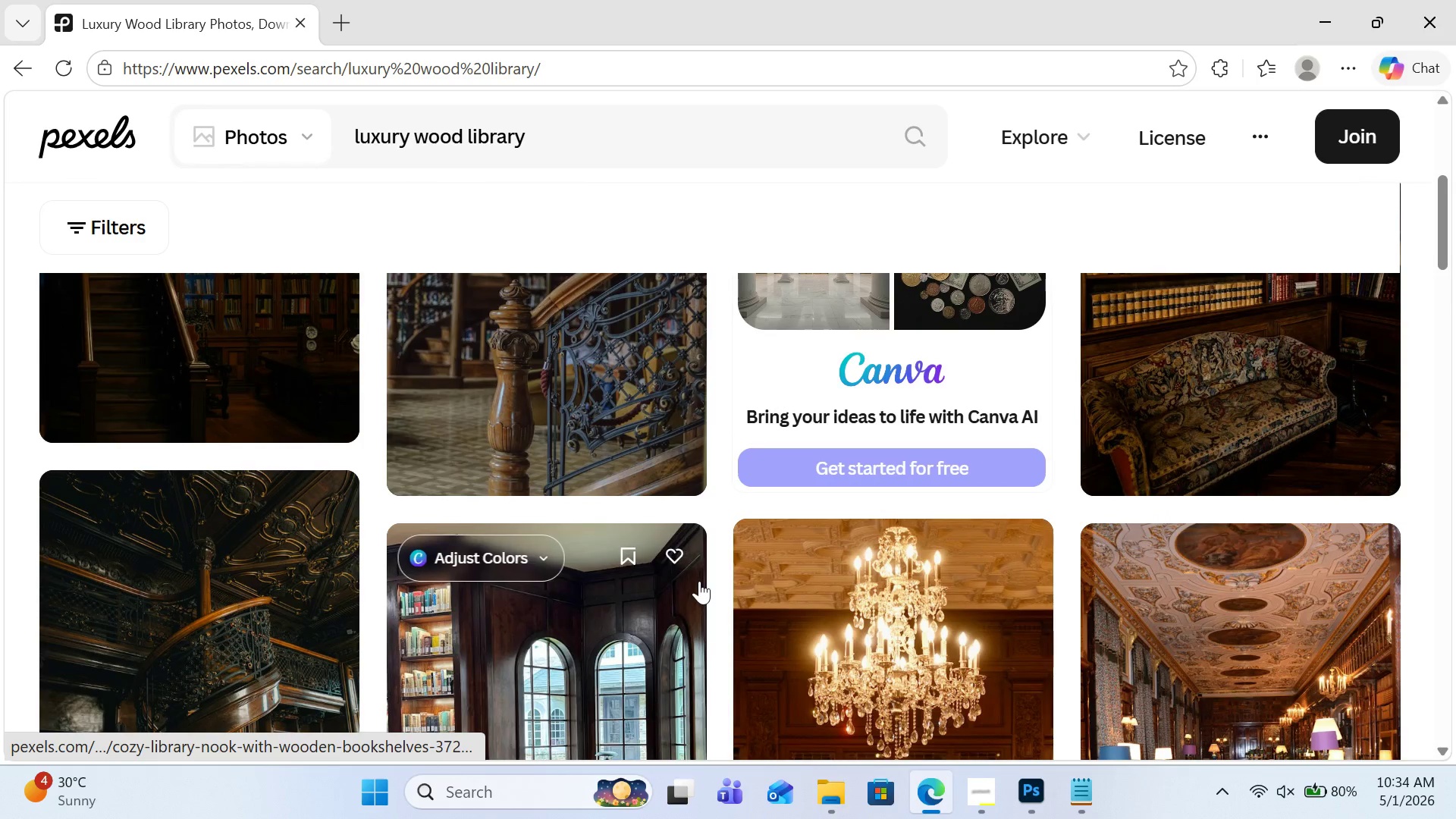 
scroll: coordinate [699, 576], scroll_direction: up, amount: 1.0
 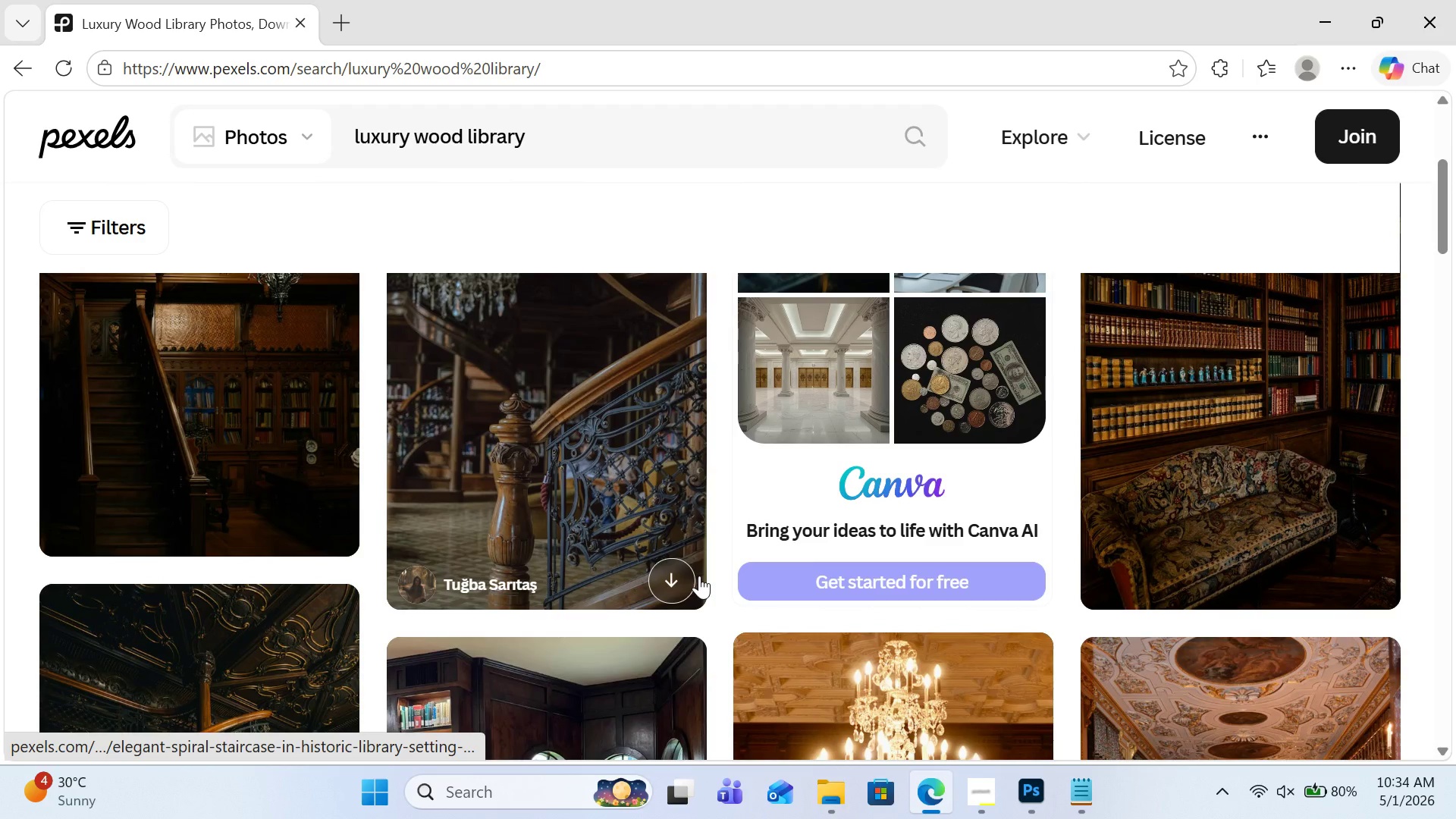 
scroll: coordinate [941, 539], scroll_direction: down, amount: 10.0
 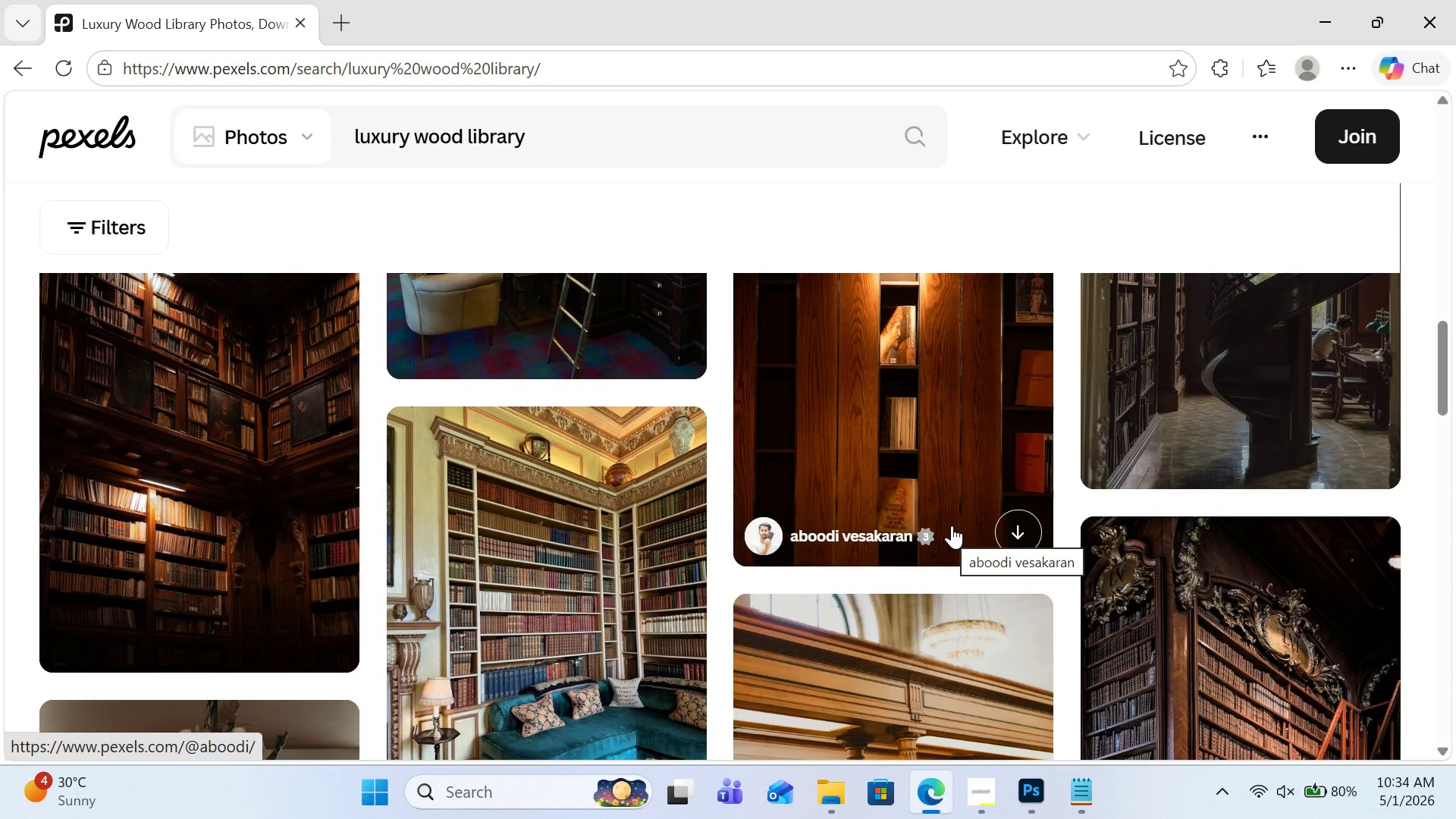 
scroll: coordinate [792, 526], scroll_direction: up, amount: 4.0
 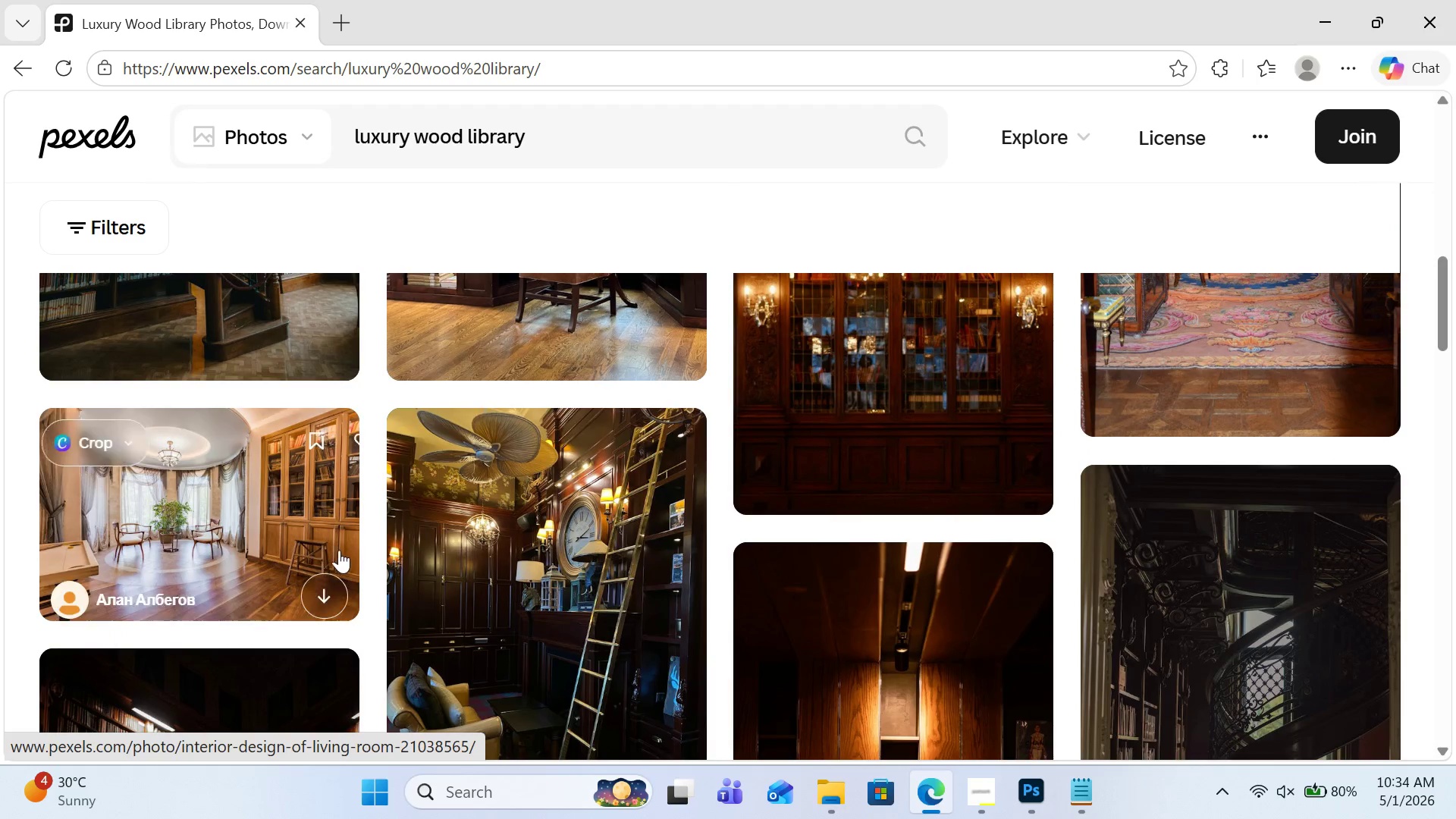 
left_click([285, 522])
 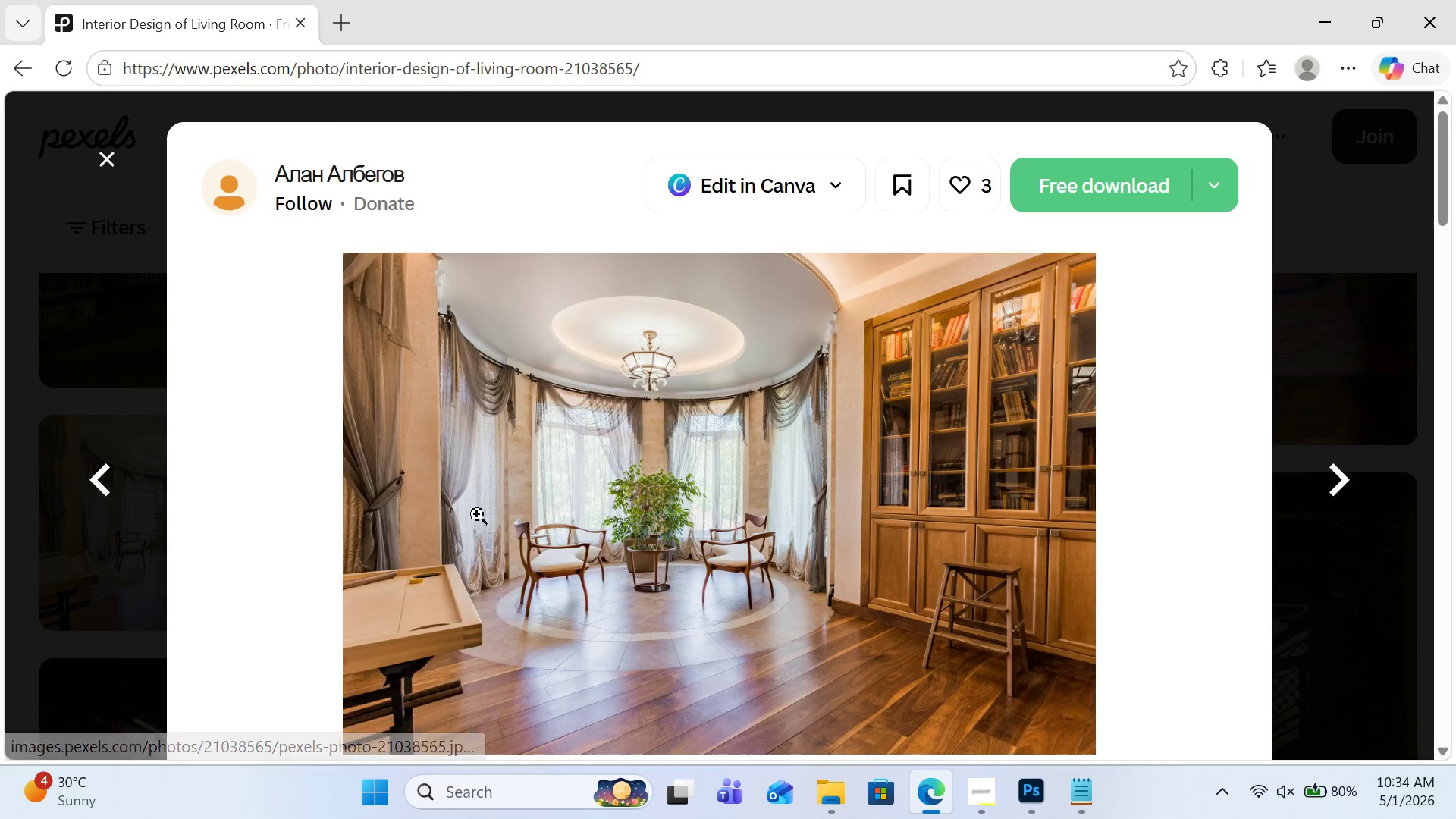 
left_click([1052, 169])
 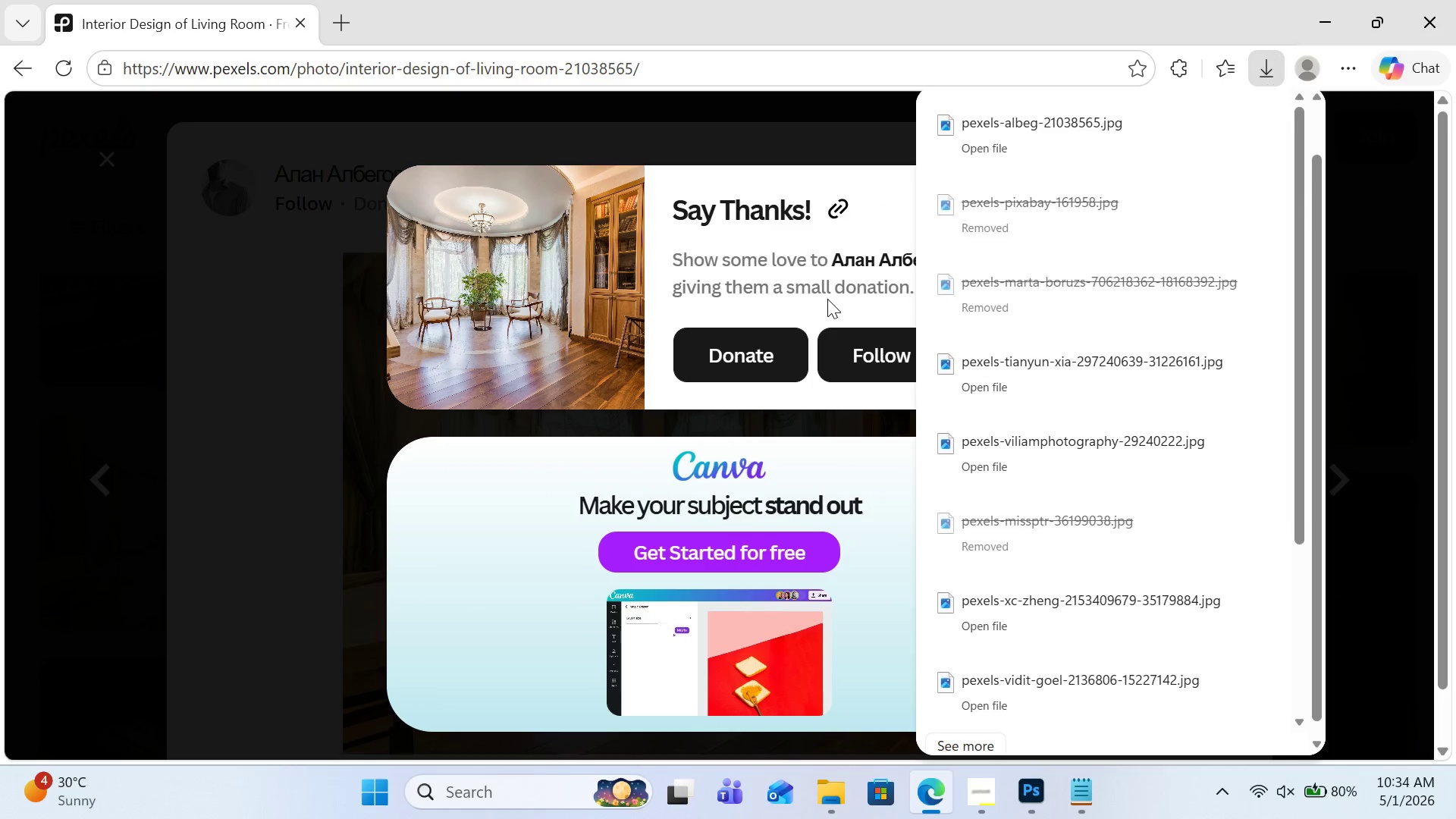 
wait(5.52)
 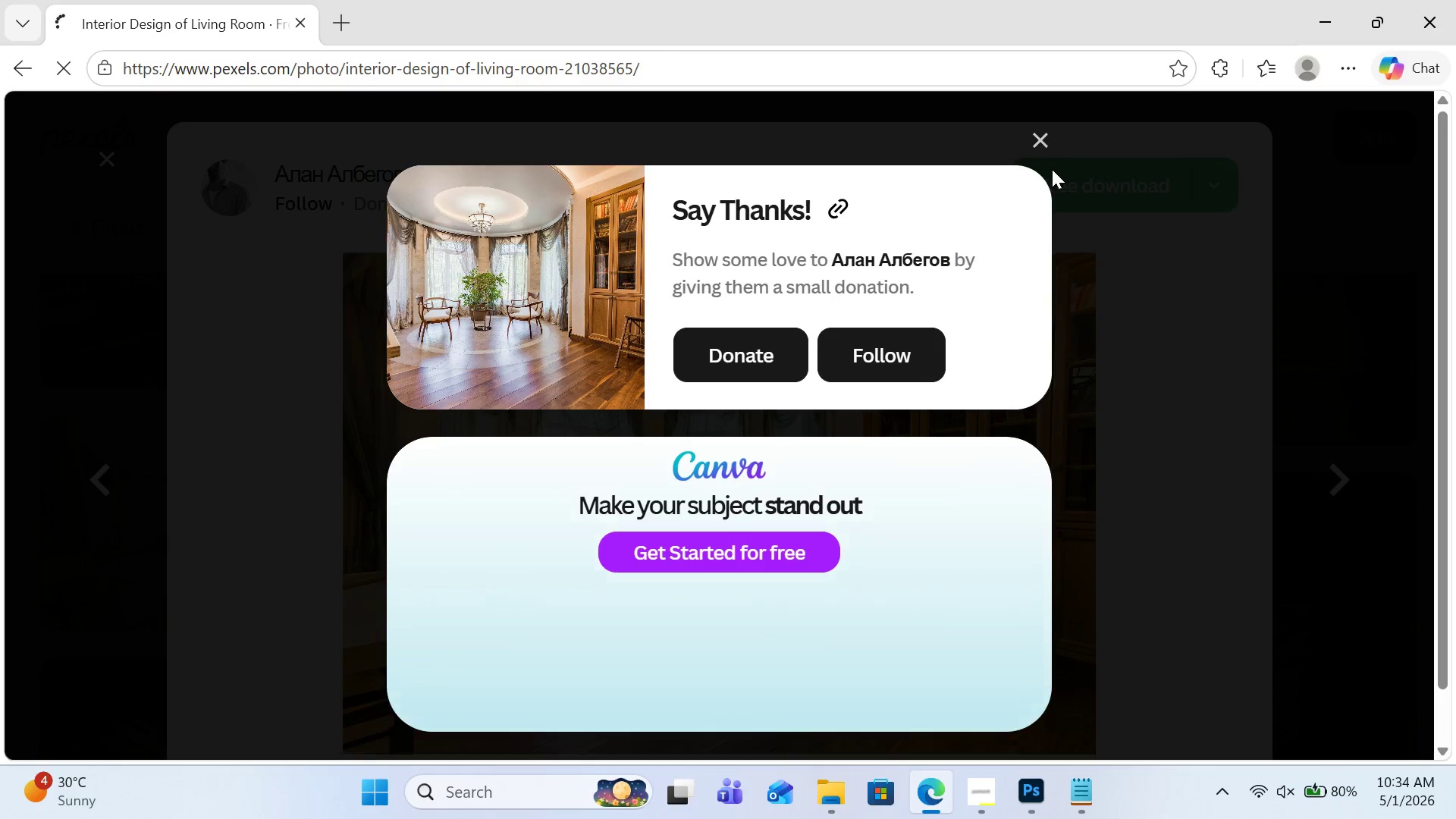 
left_click([736, 64])
 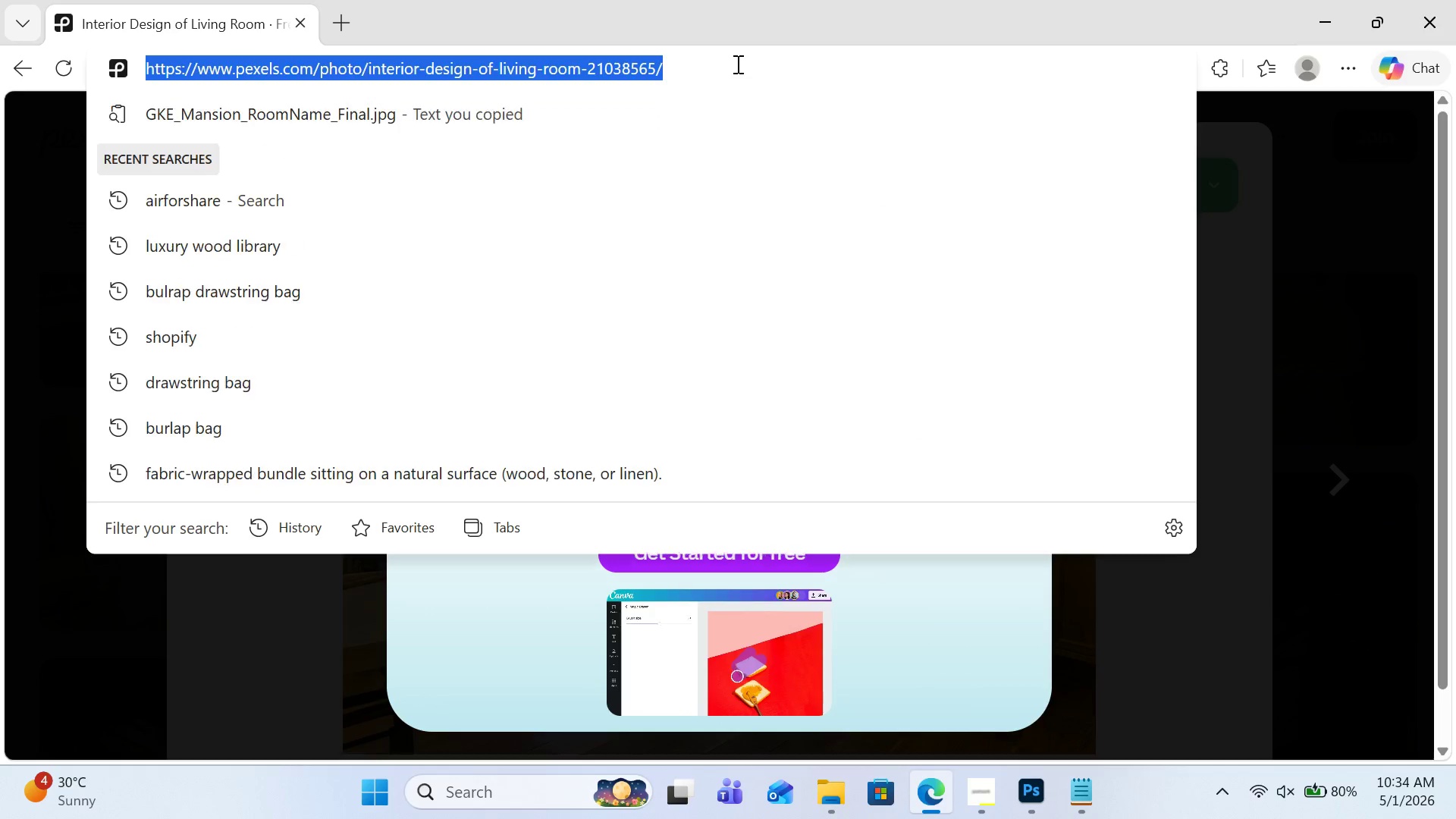 
key(Control+C)
 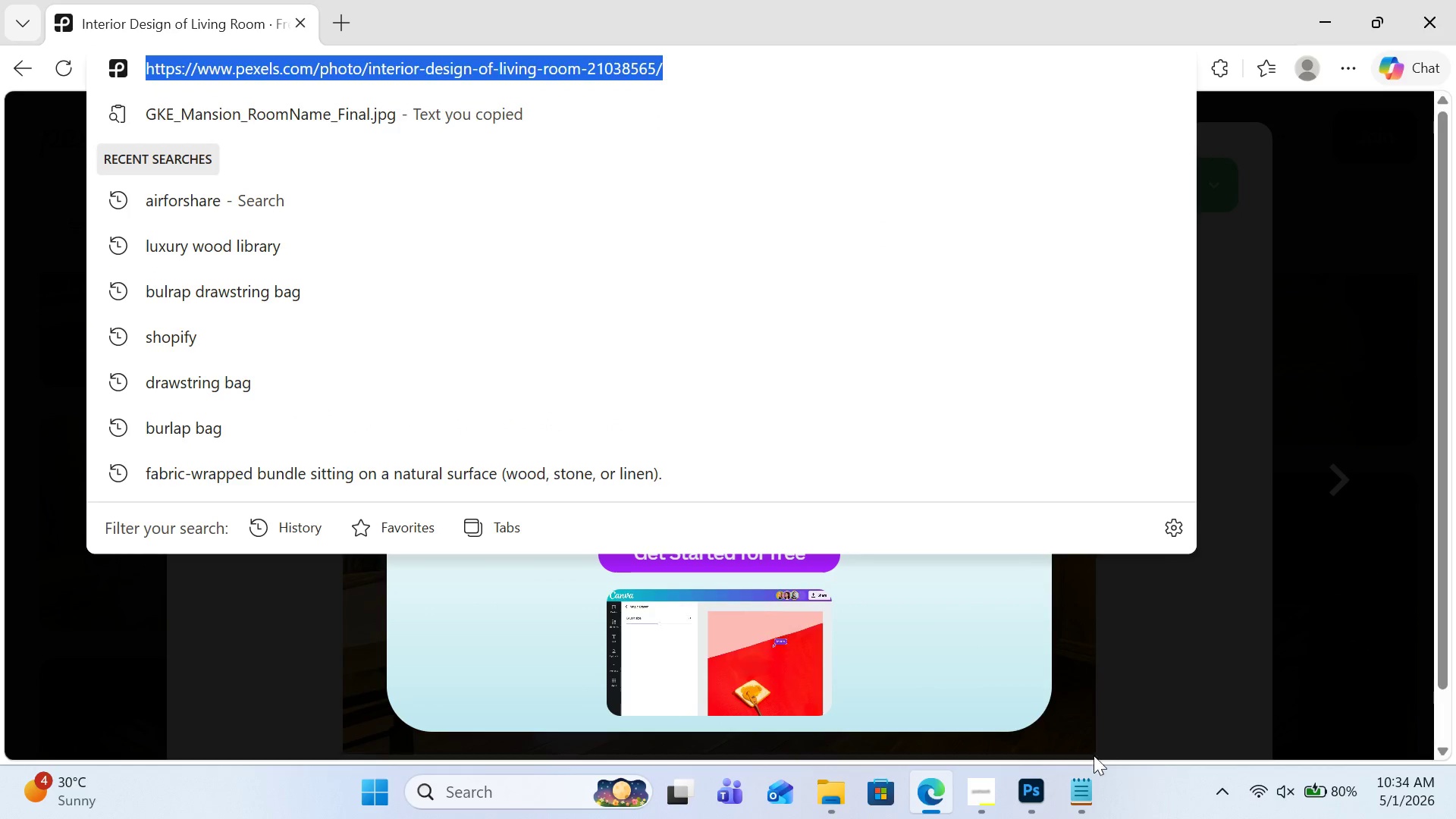 
left_click([1087, 783])
 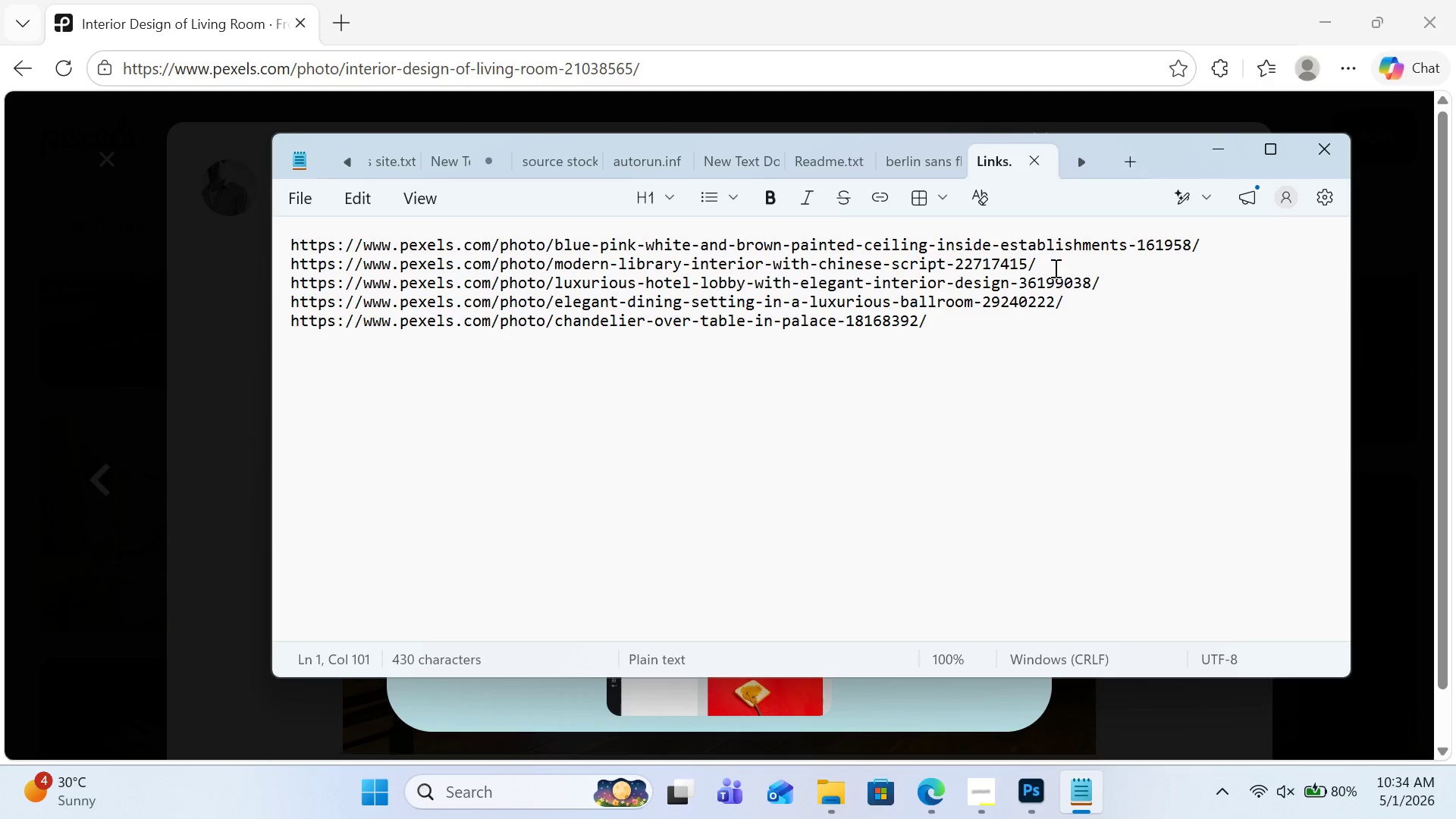 
left_click_drag(start_coordinate=[1053, 265], to_coordinate=[271, 266])
 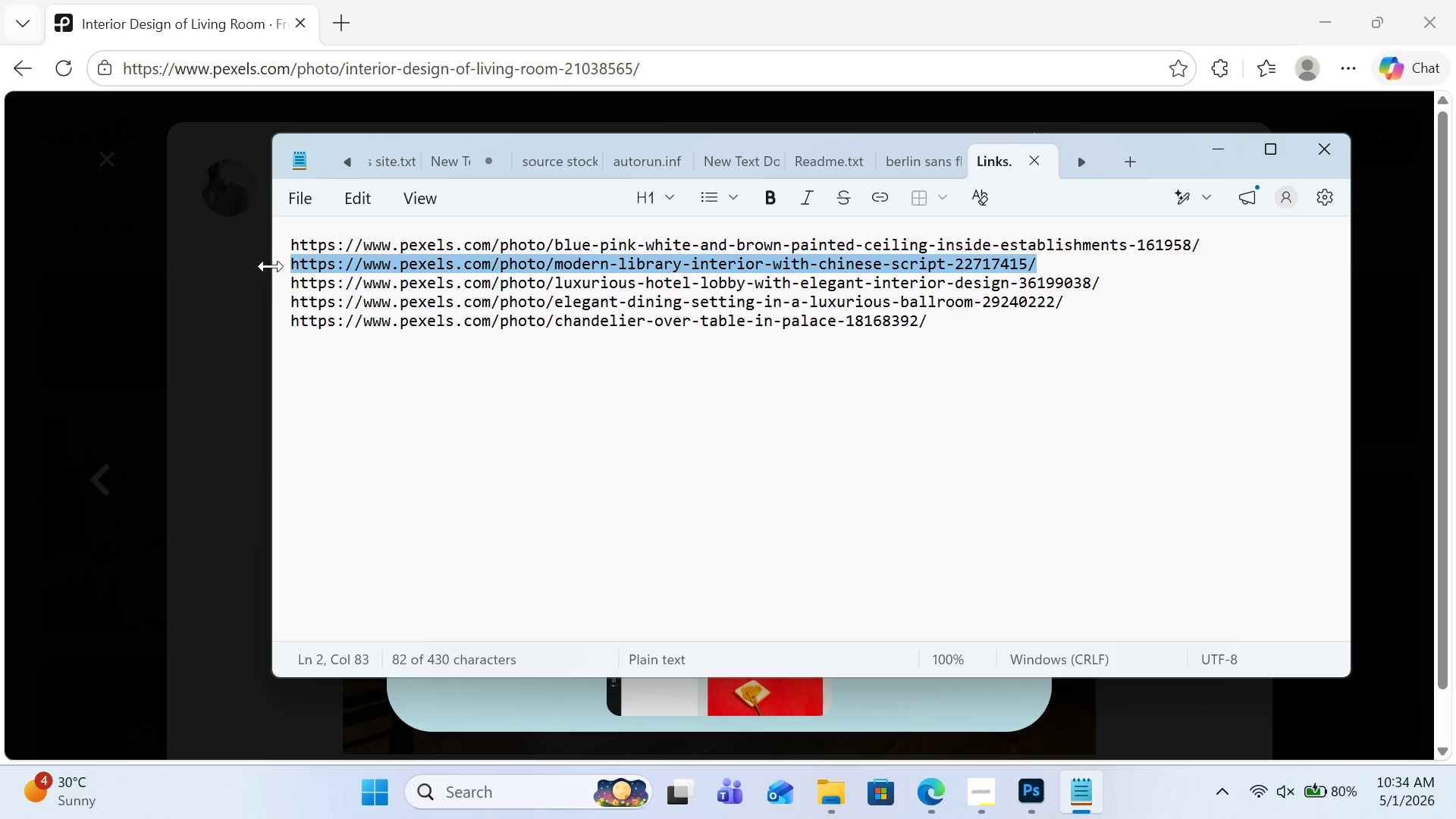 
key(Control+V)
 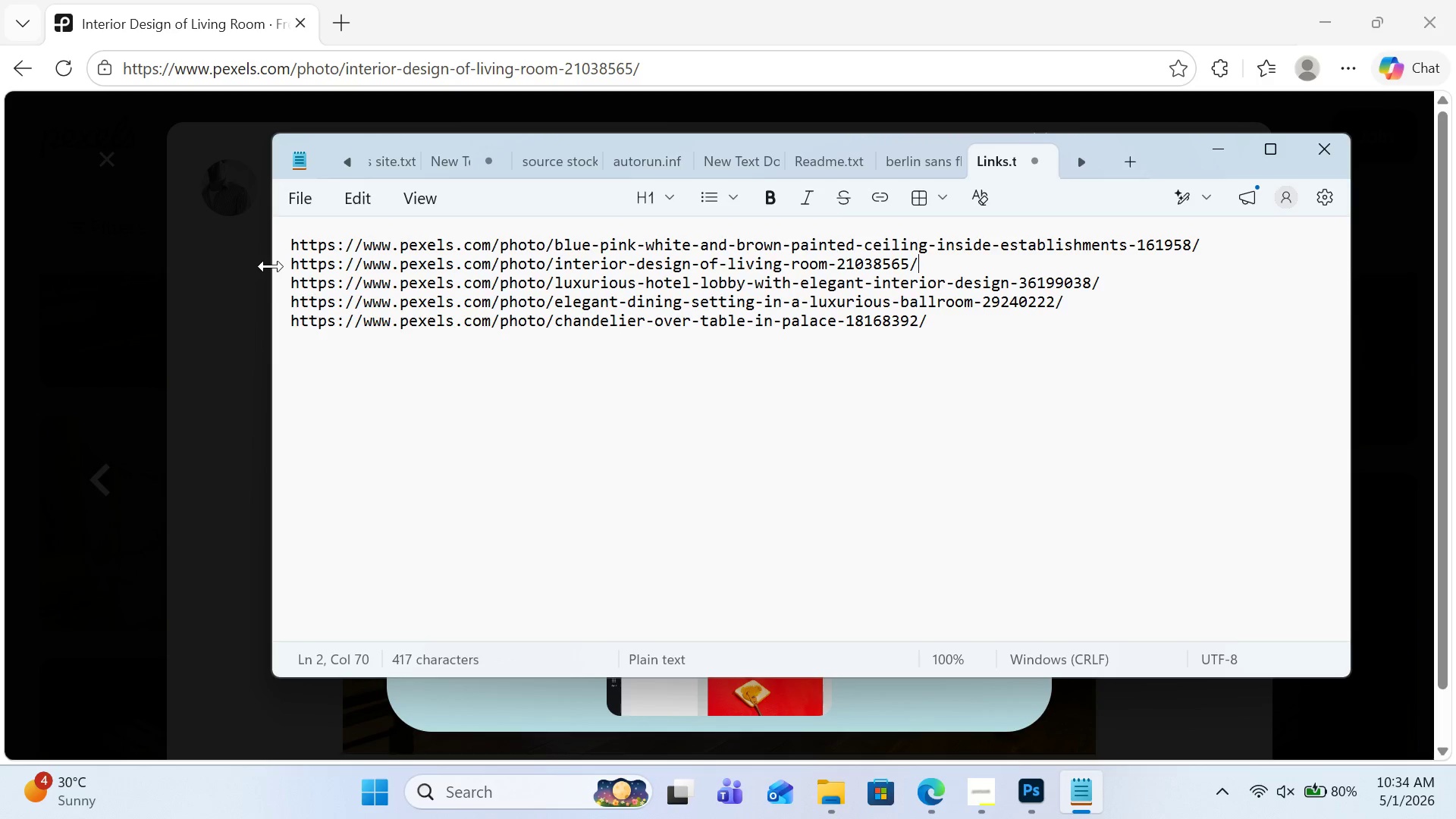 
key(Control+S)
 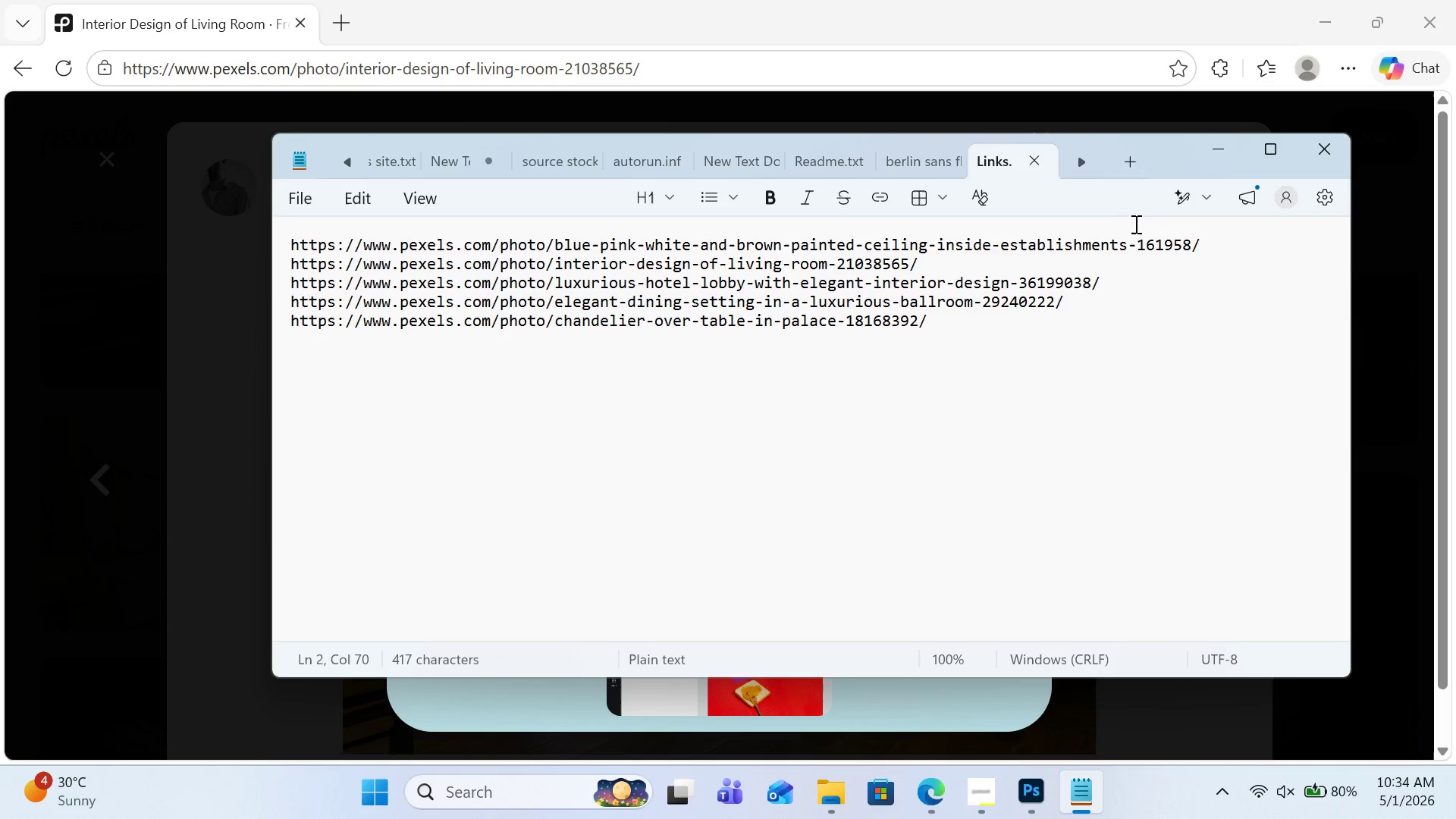 
mouse_move([1224, 188])
 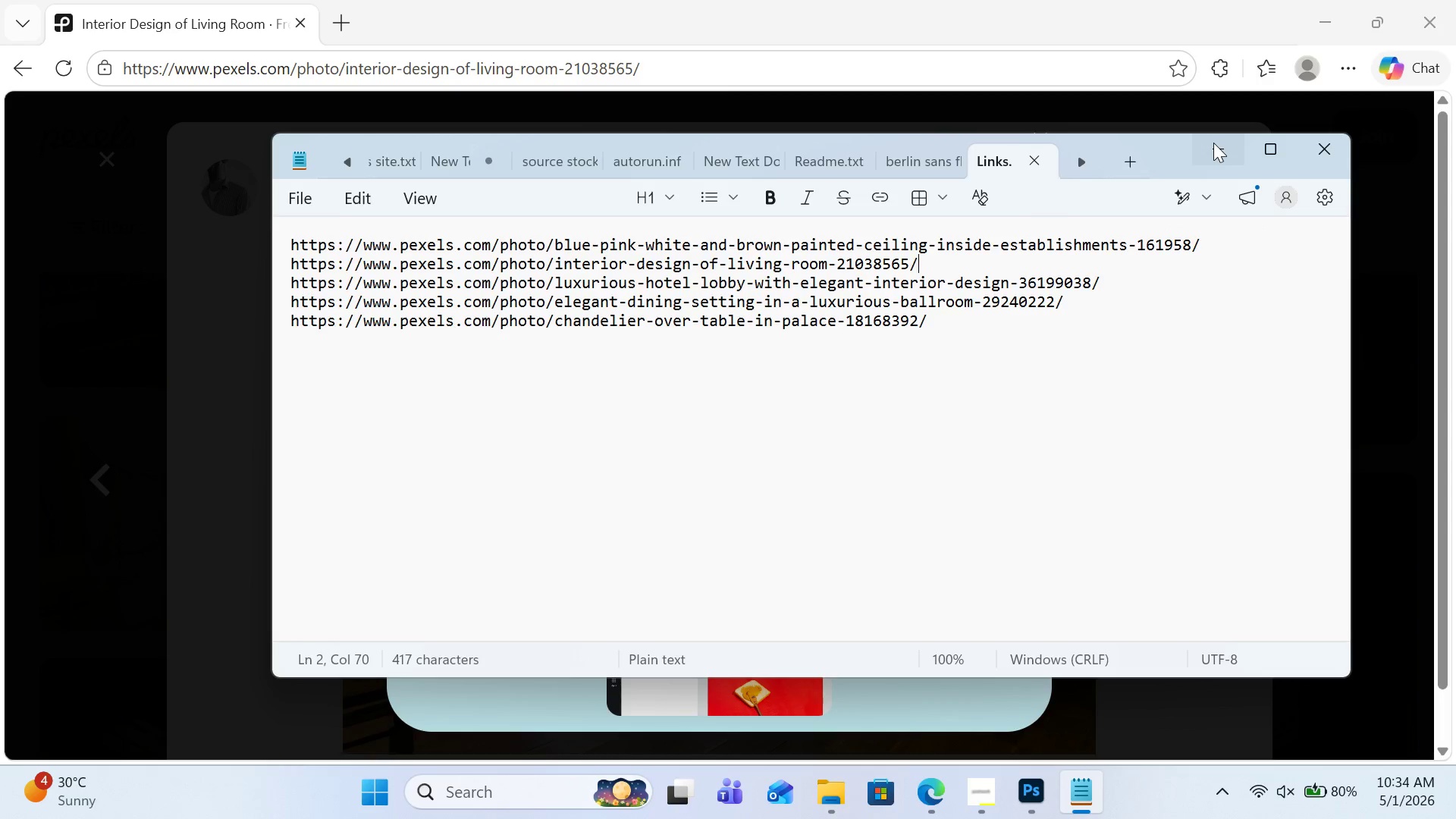 
left_click([1213, 143])
 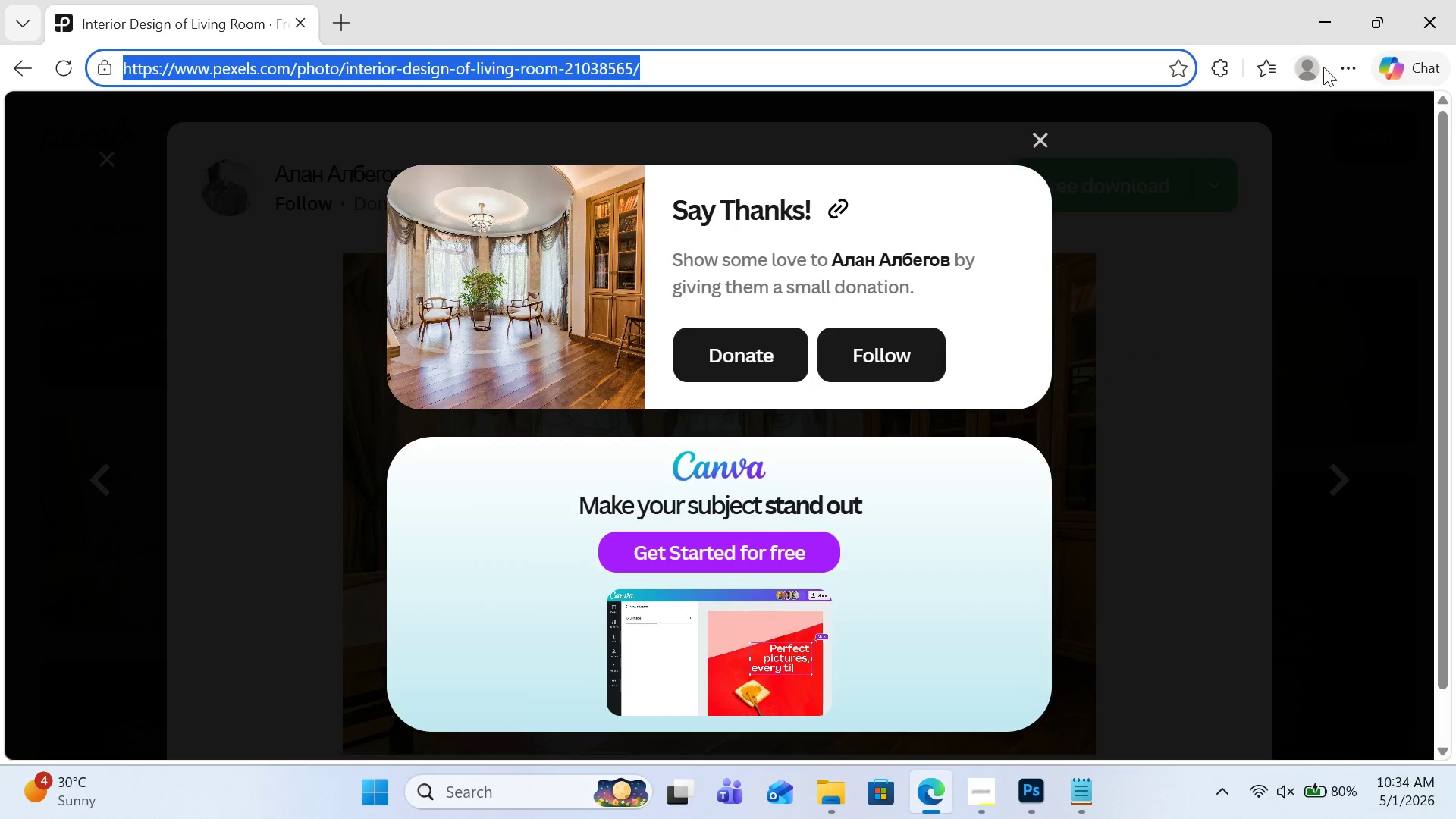 
left_click([1335, 64])
 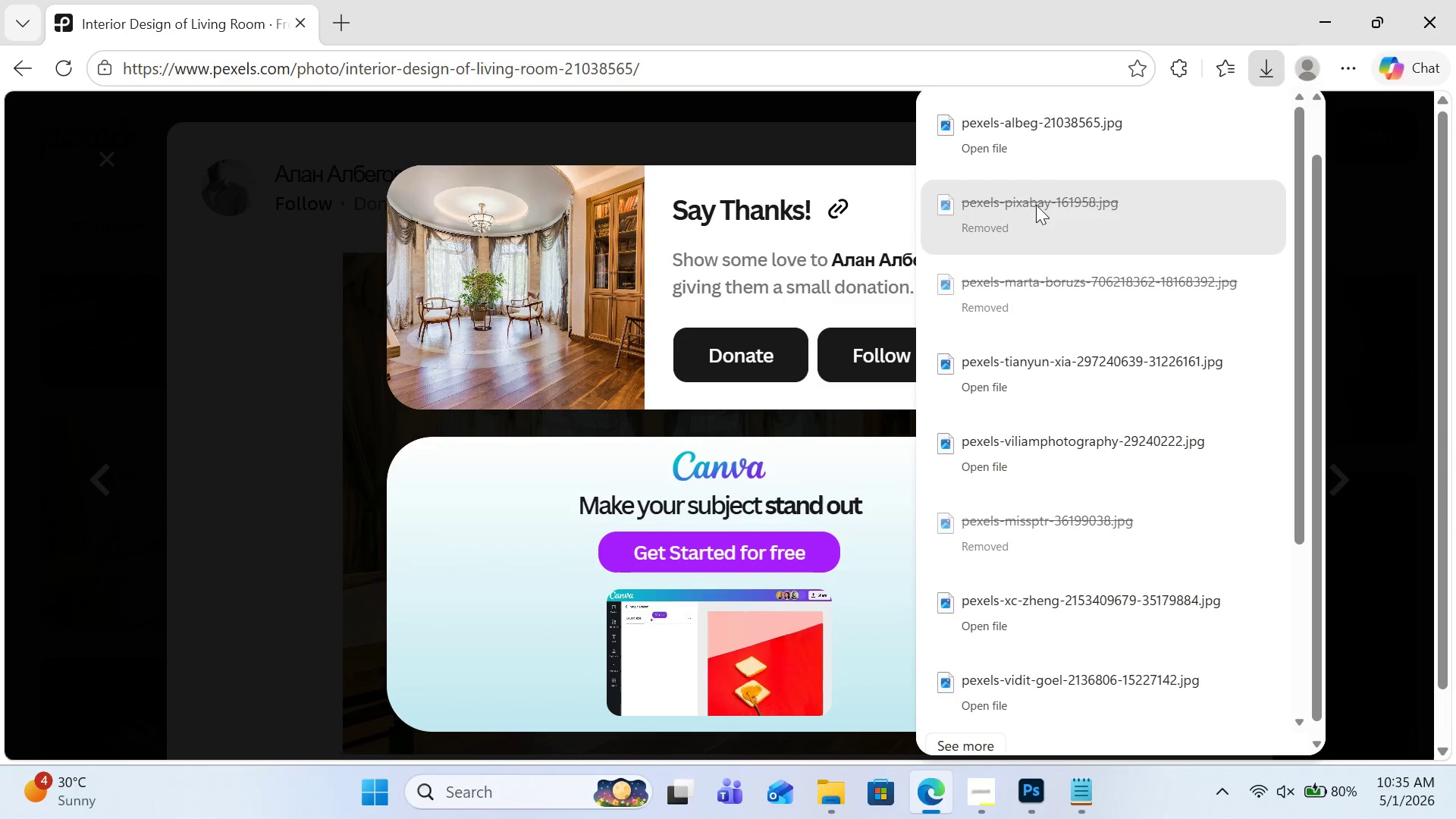 
left_click([1216, 130])
 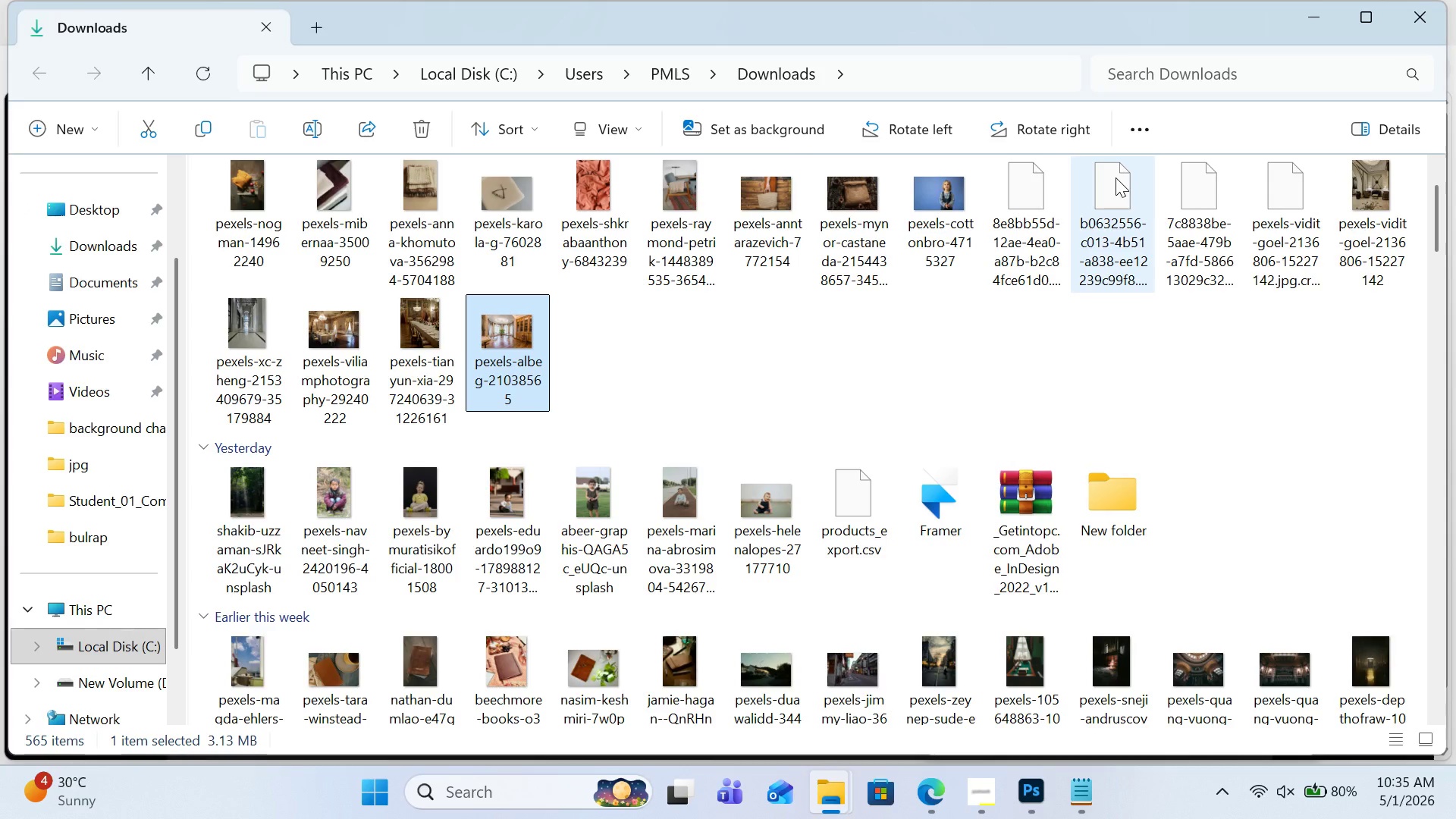 
key(Control+C)
 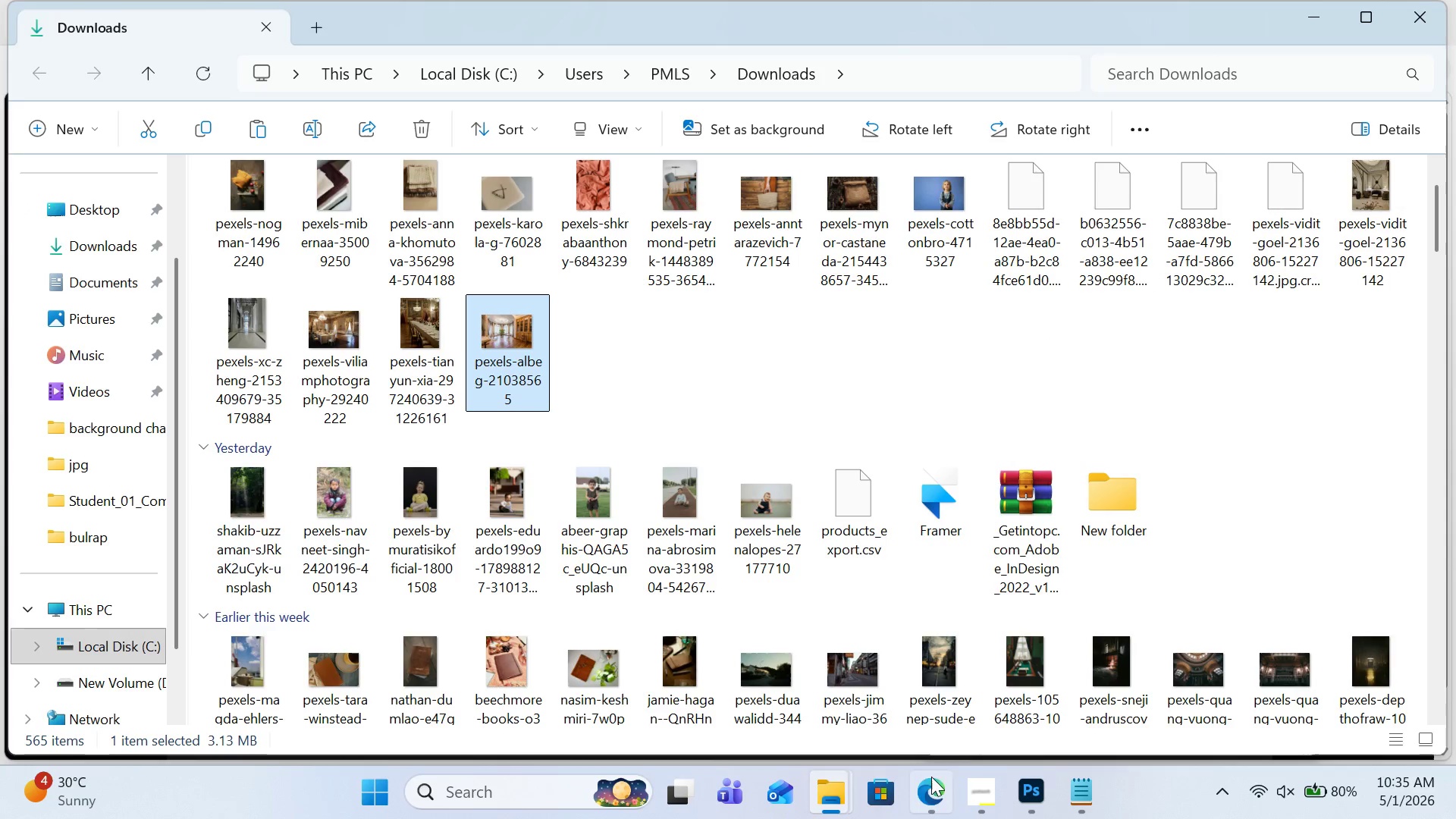 
left_click([843, 783])
 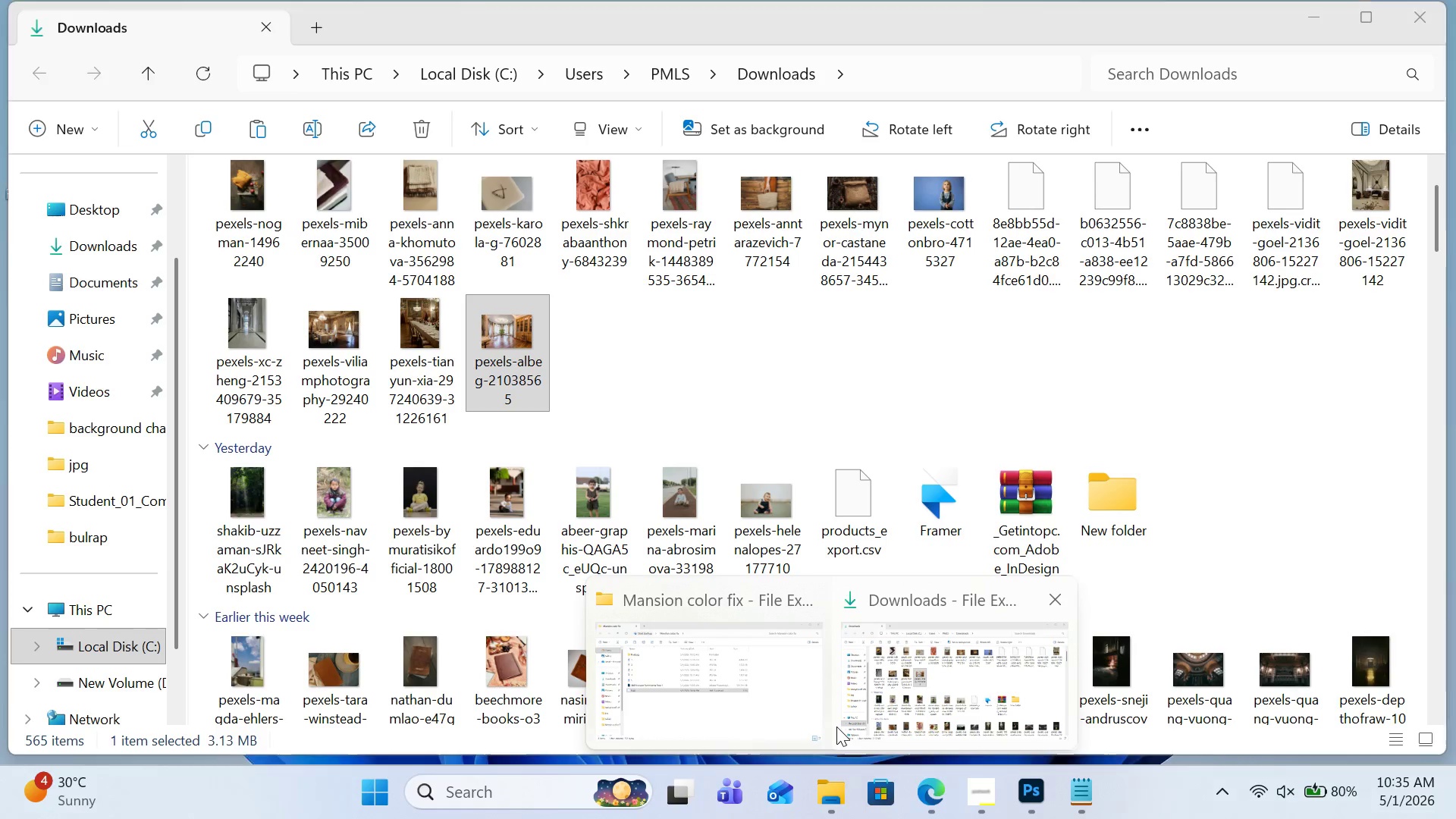 
left_click([836, 726])
 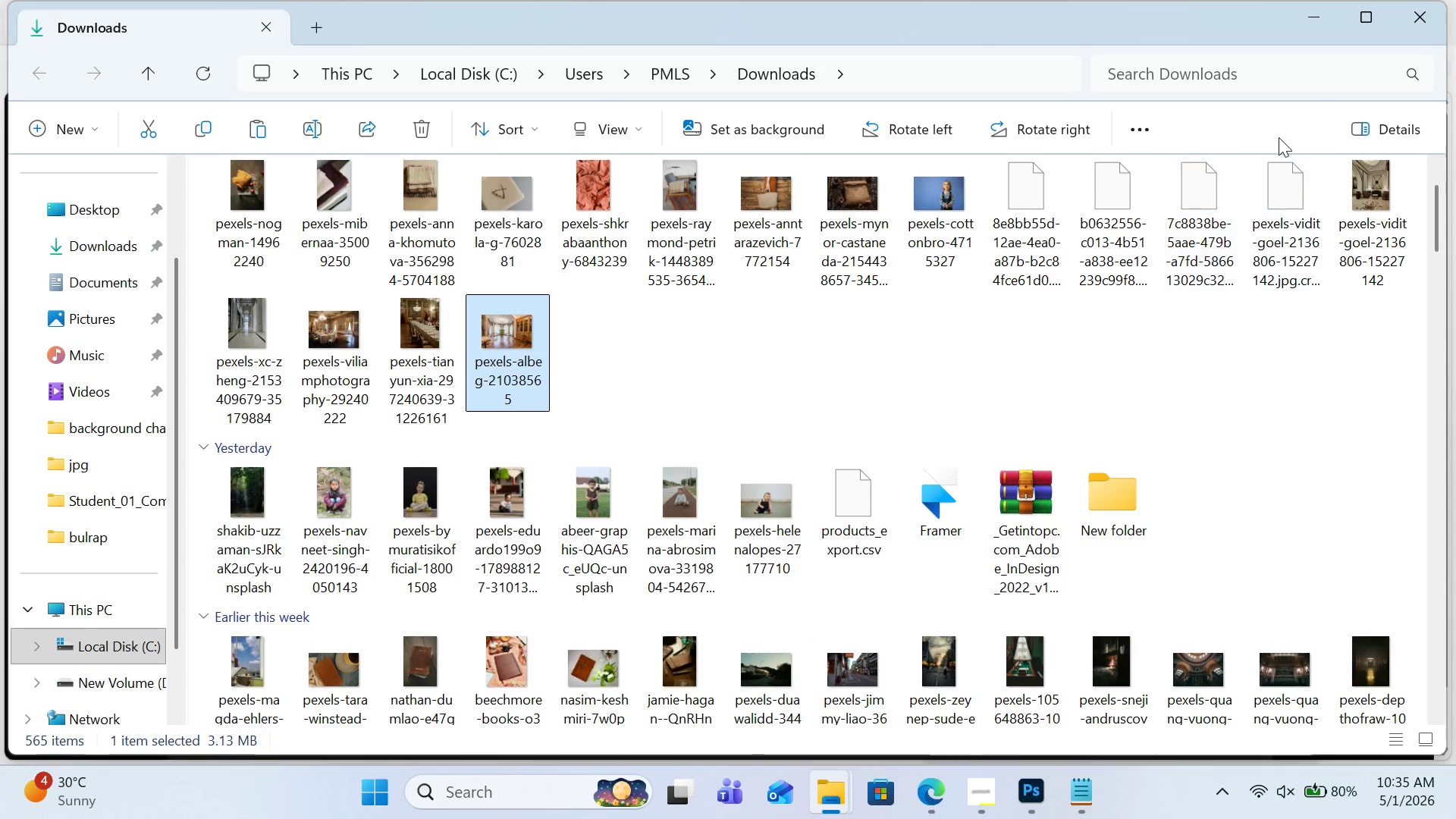 
left_click([1311, 22])
 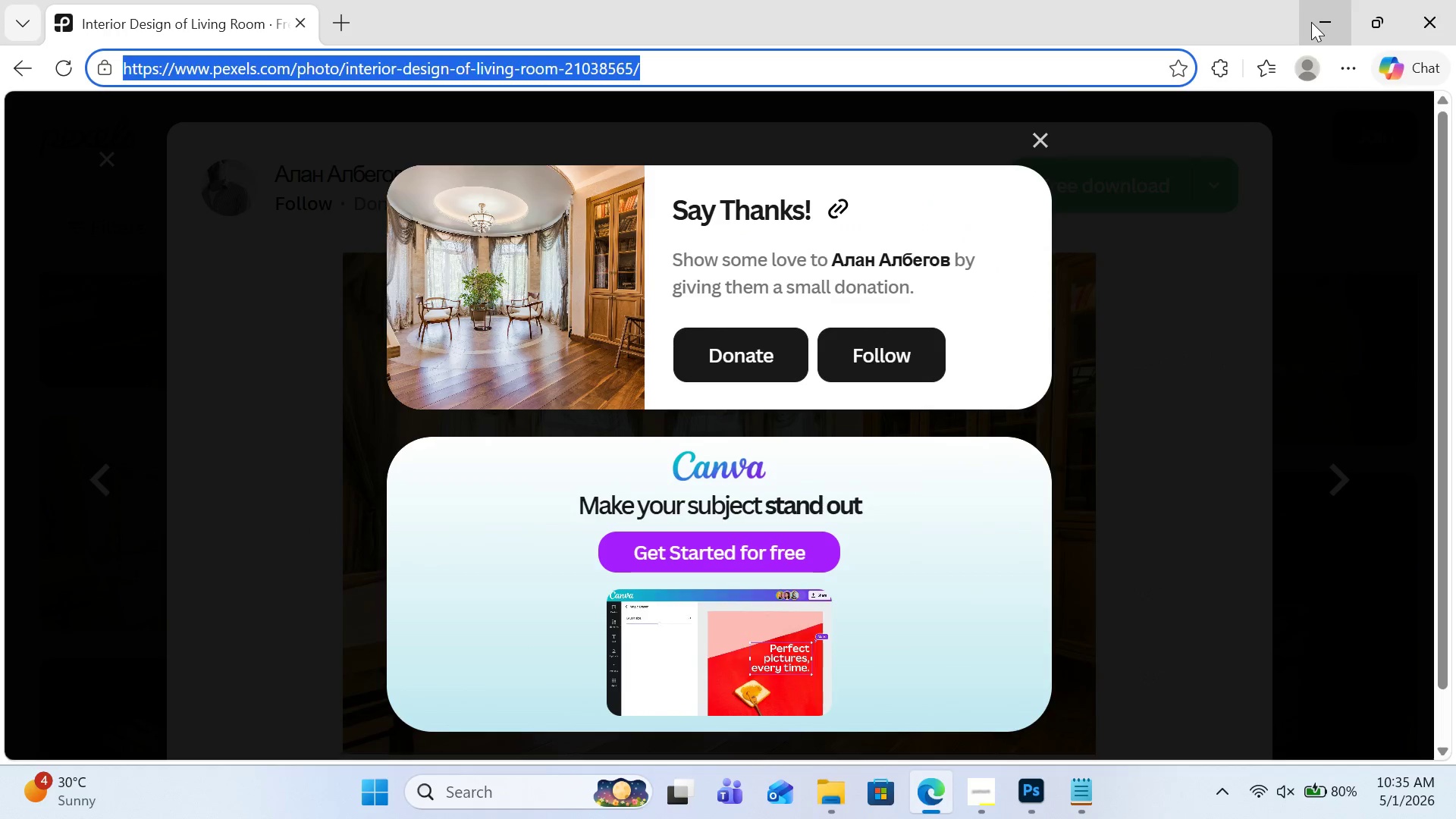 
left_click([1311, 22])
 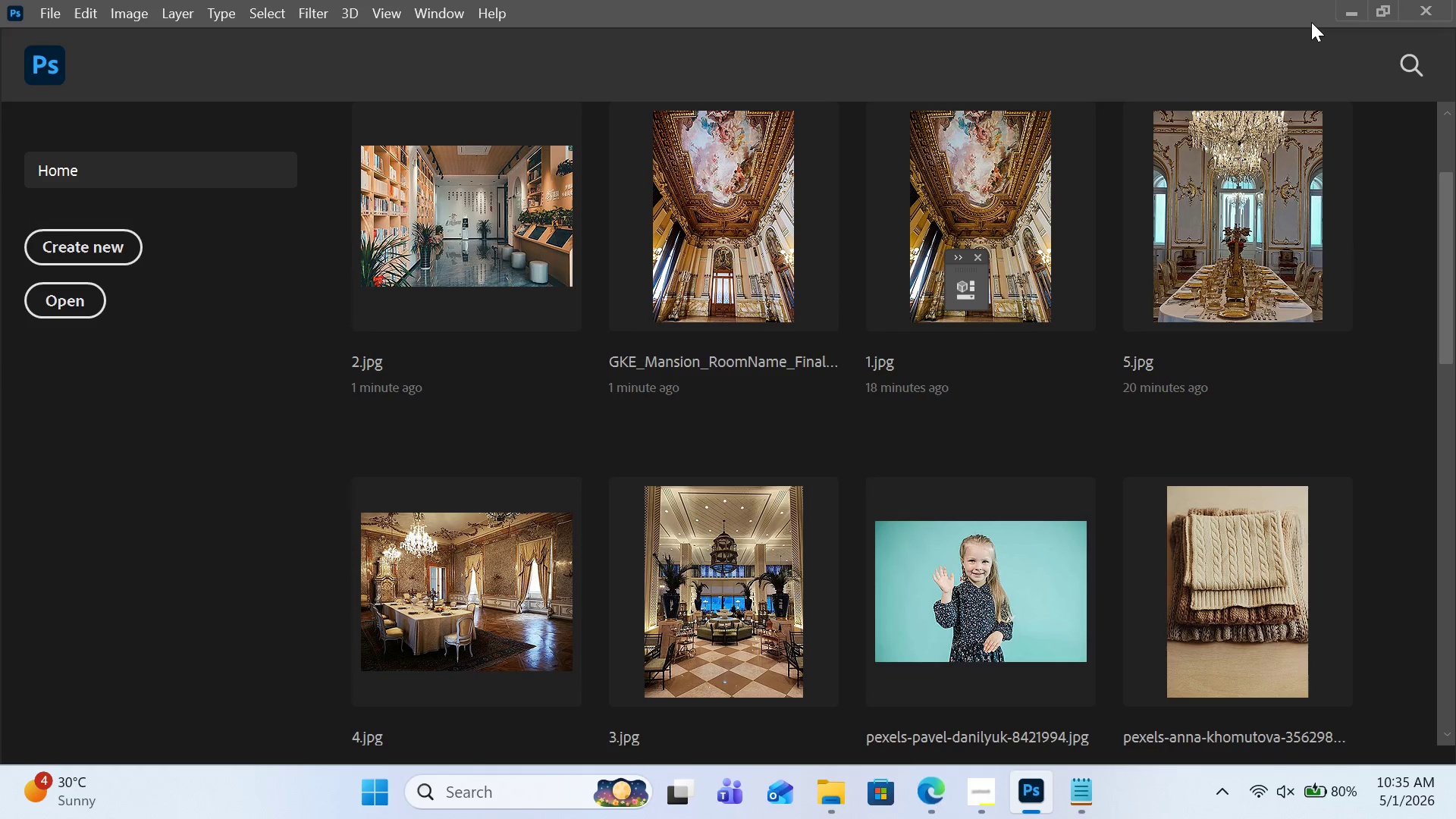 
left_click([1311, 22])
 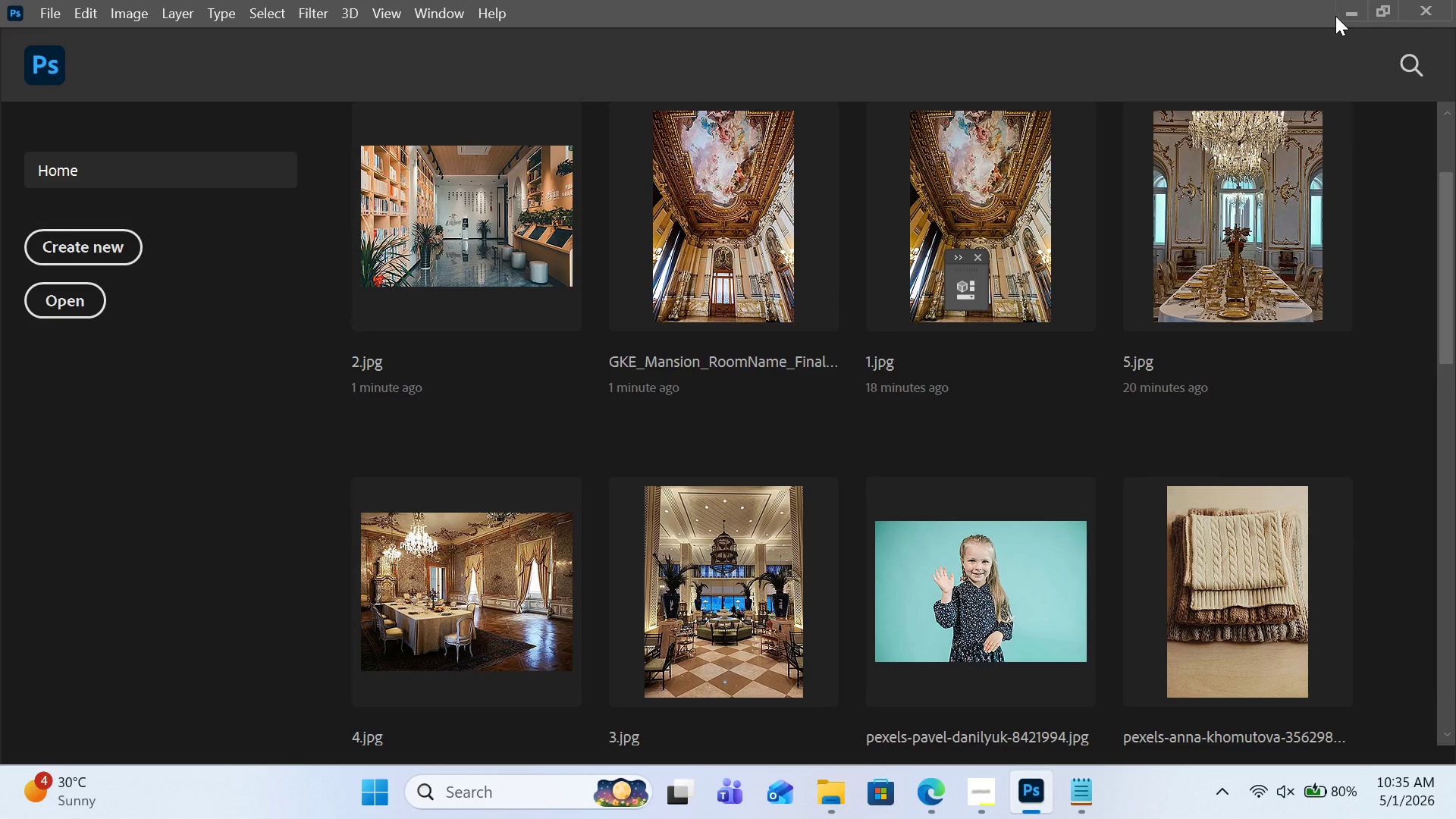 
double_click([1340, 16])